 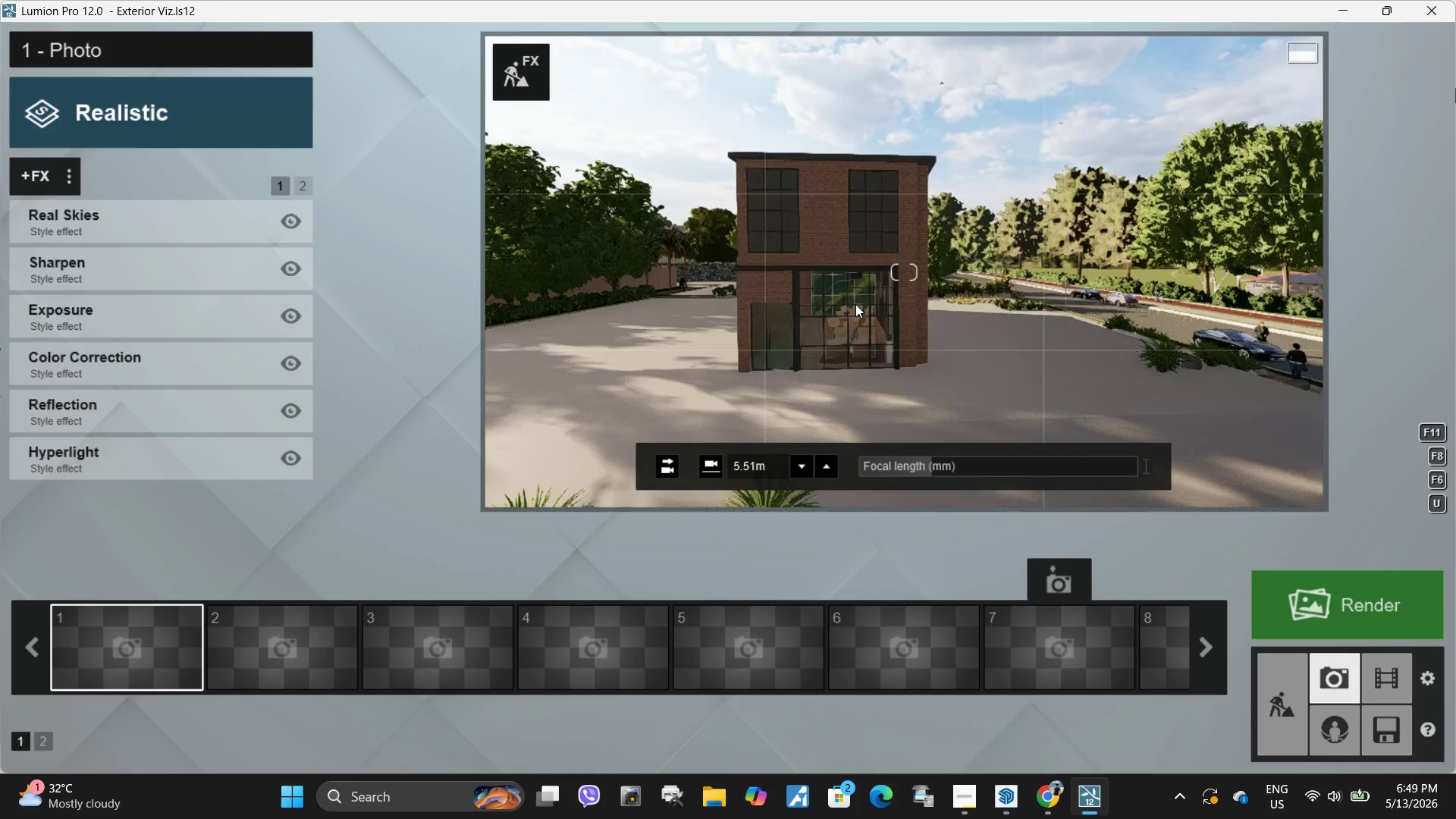 
key(S)
 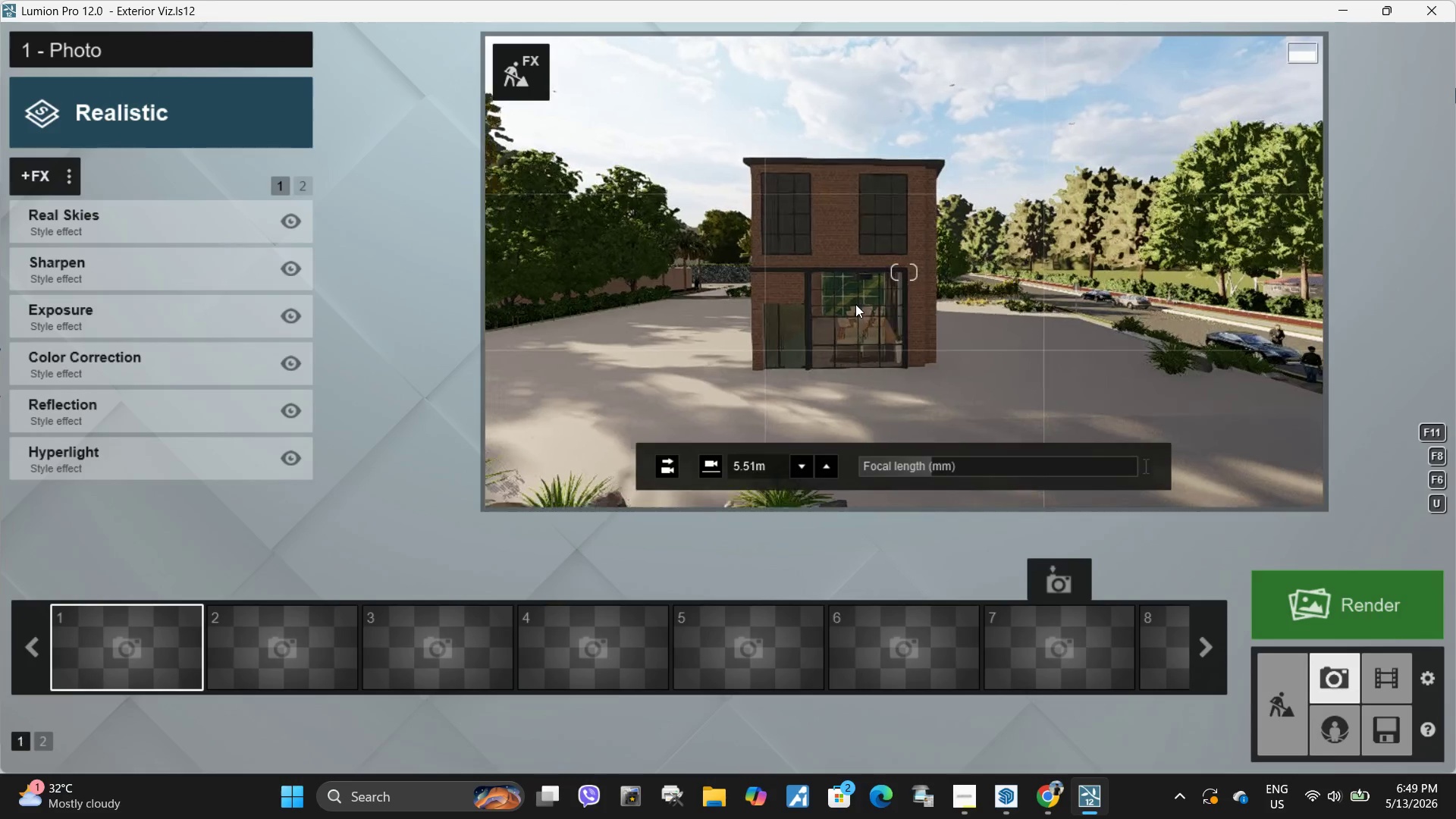 
hold_key(key=S, duration=0.41)
 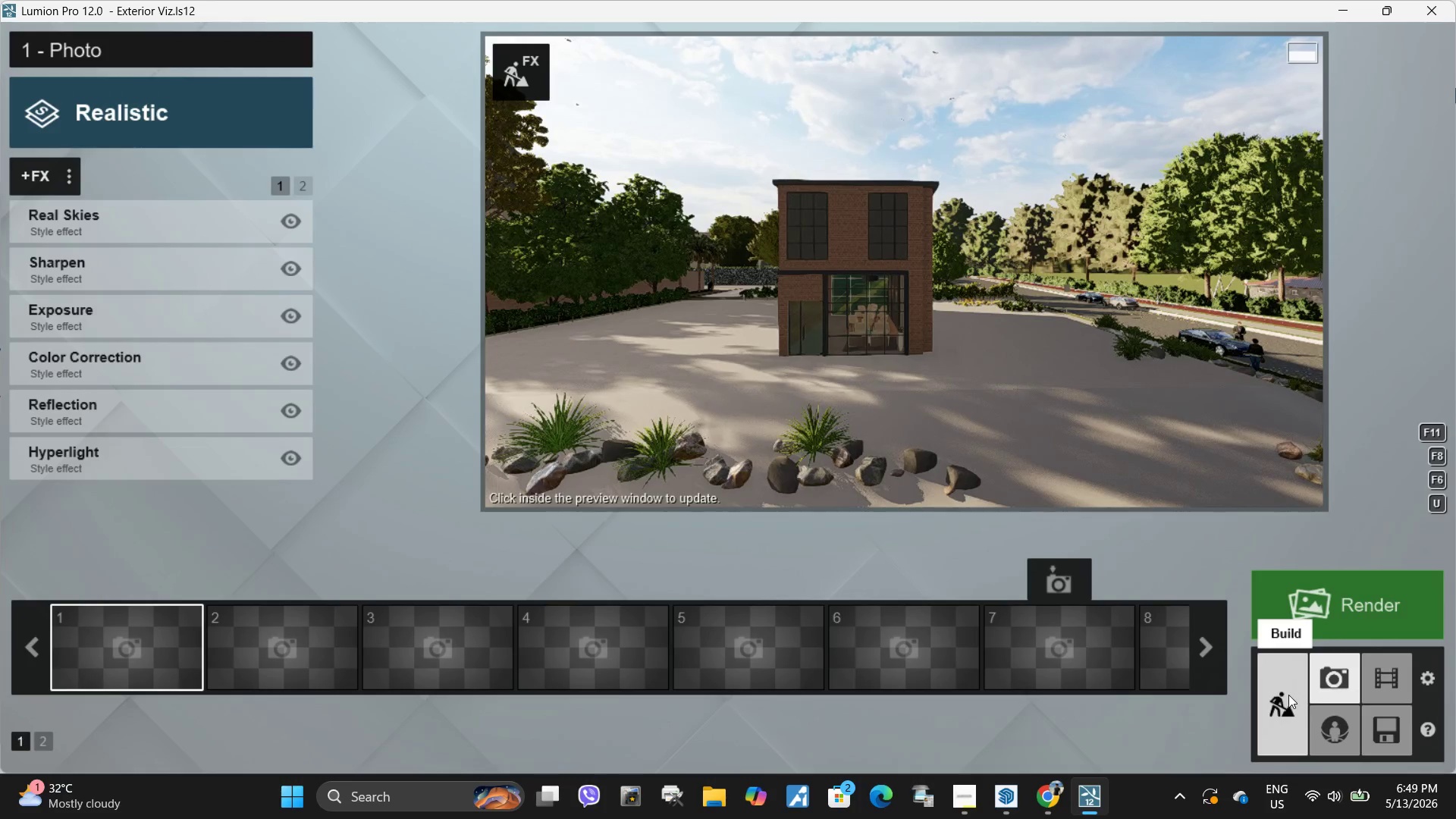 
key(W)
 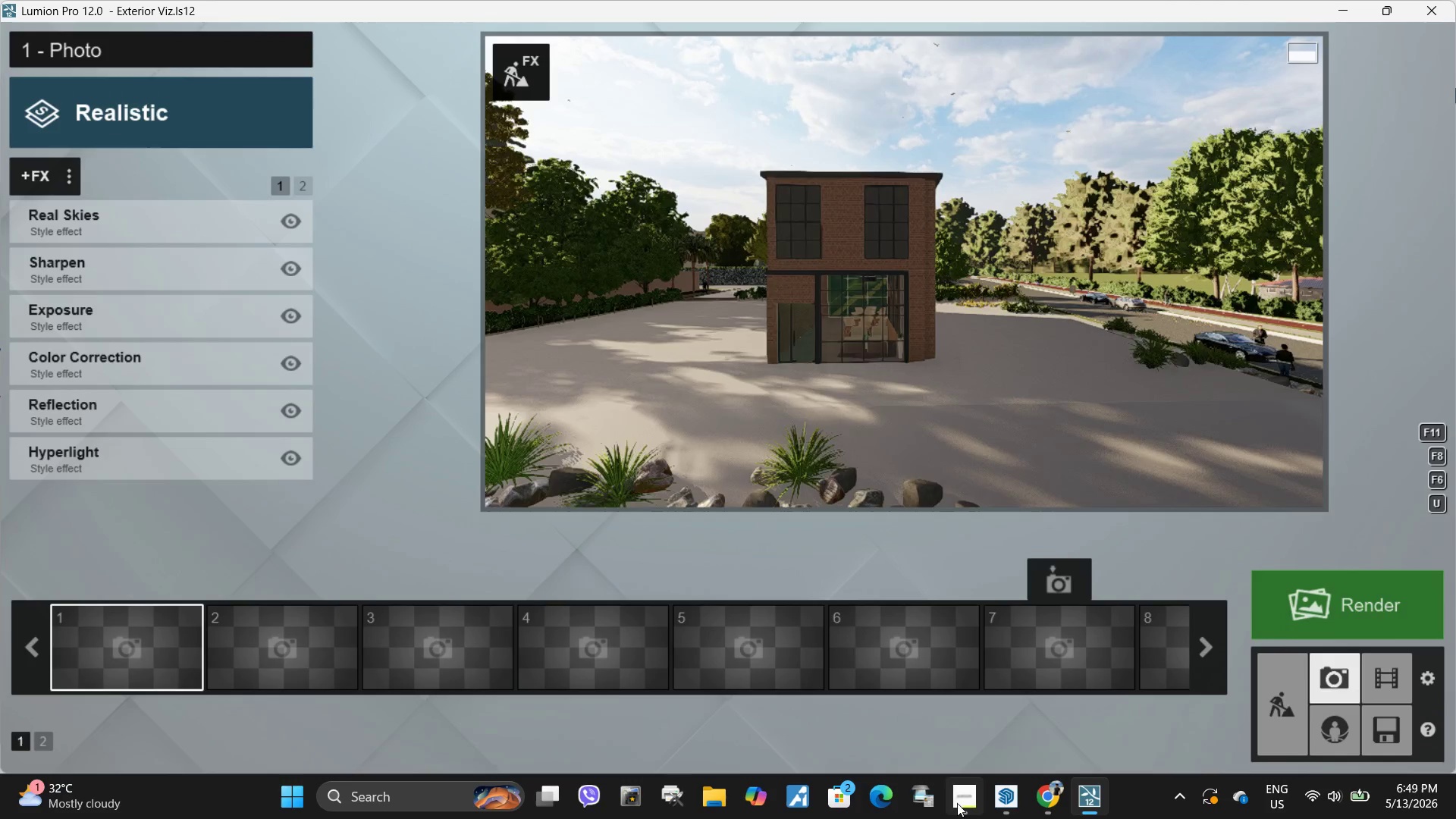 
left_click([968, 799])